 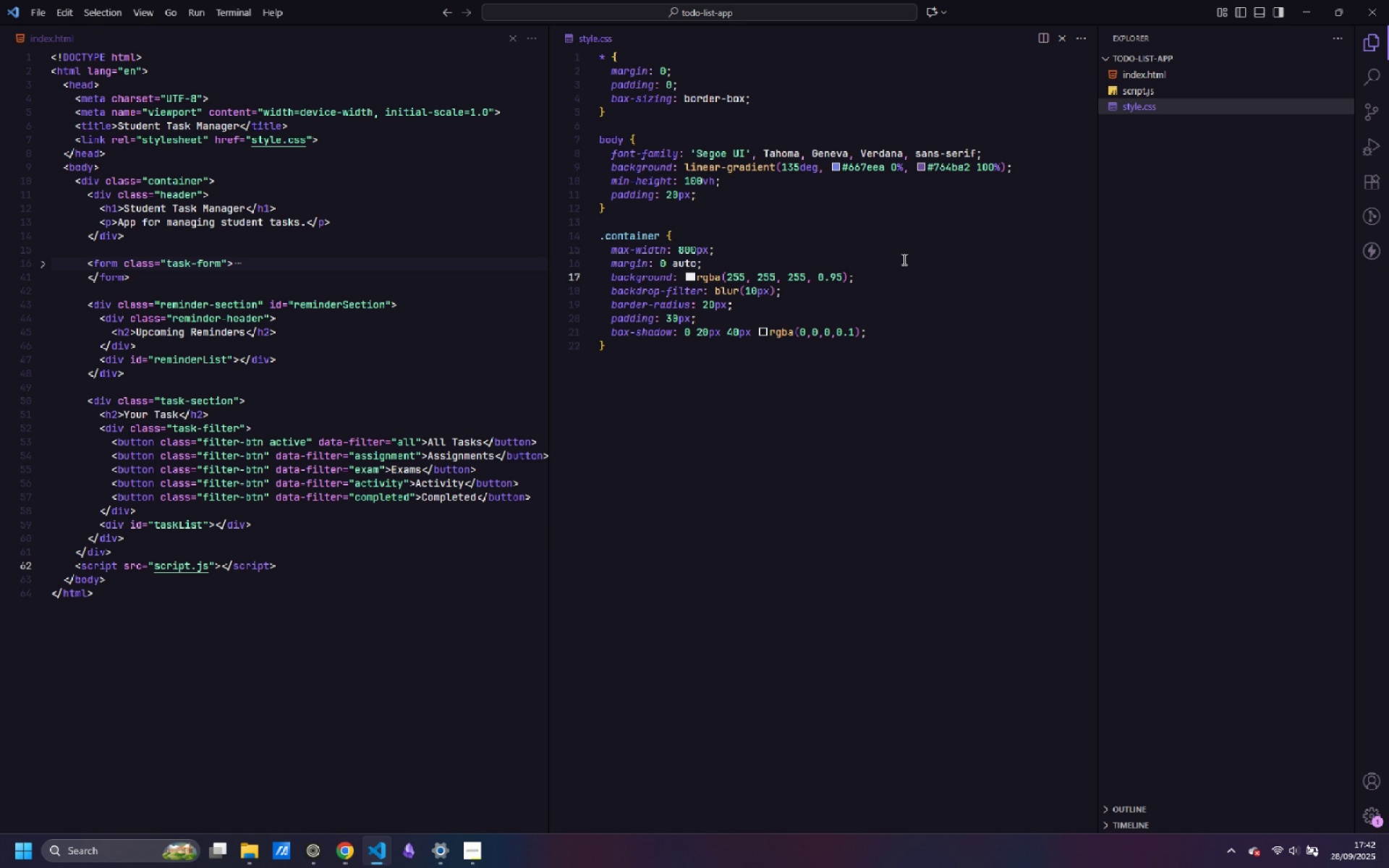 
key(Alt+AltLeft)
 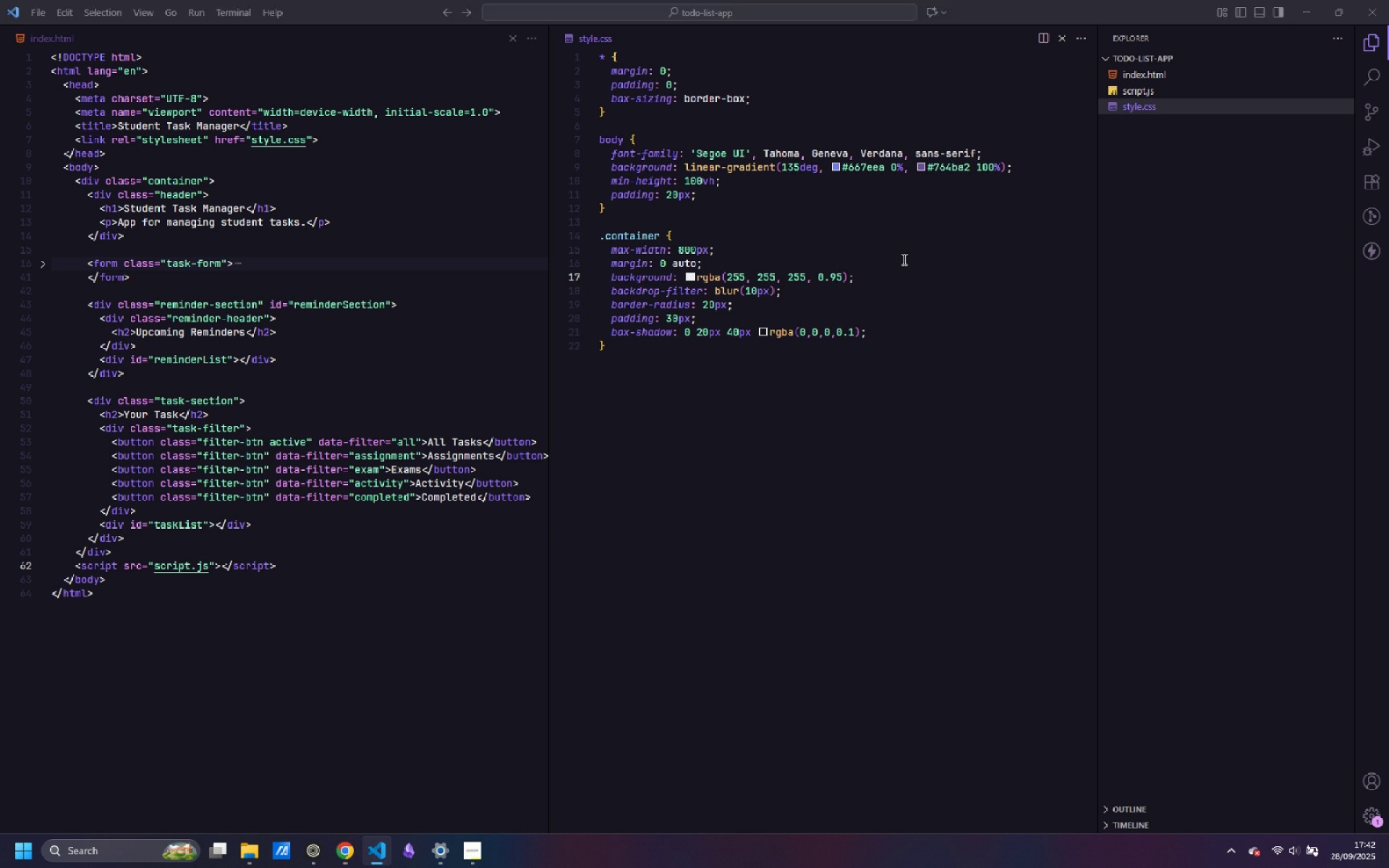 
key(Alt+Tab)
 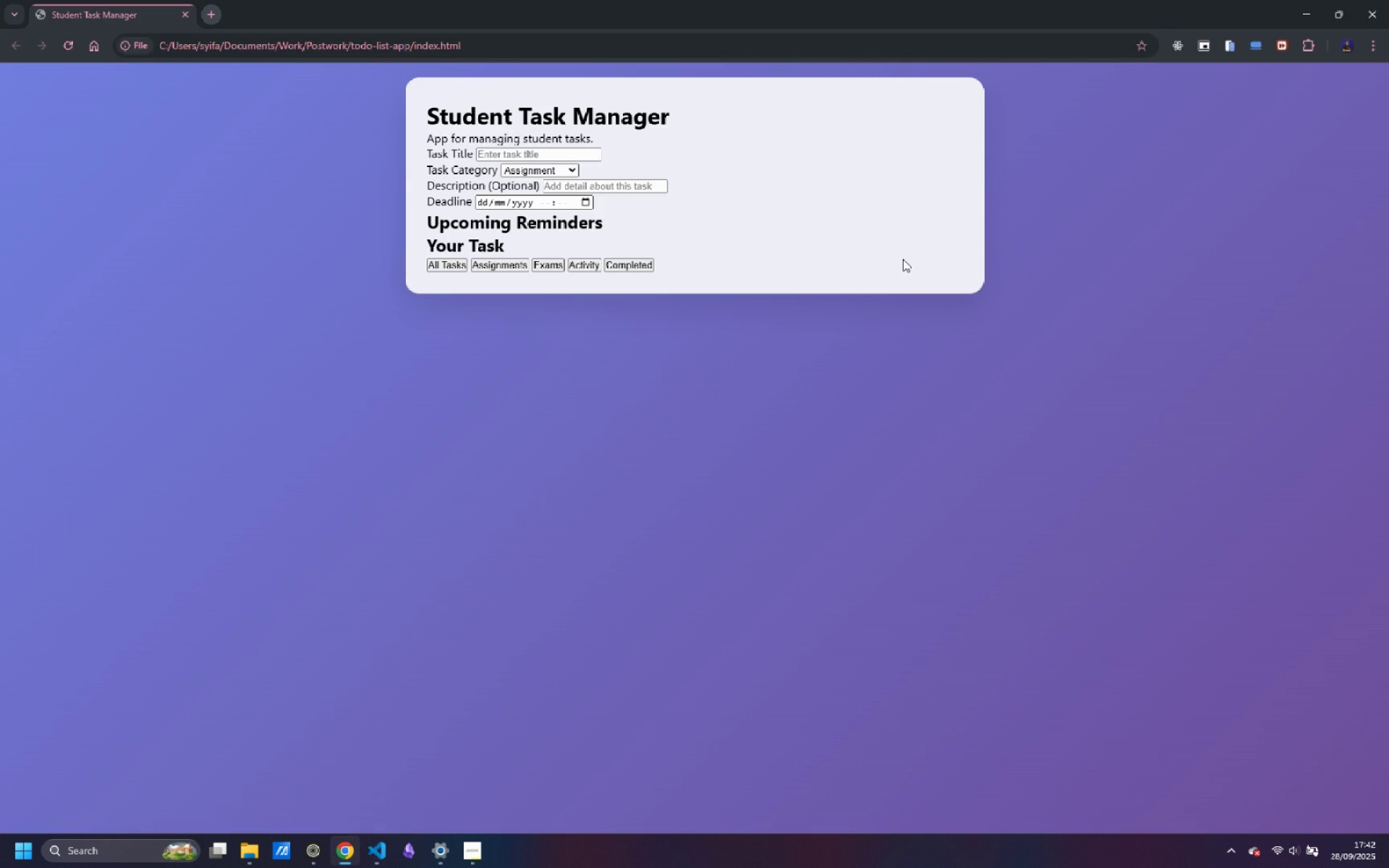 
key(Alt+AltLeft)
 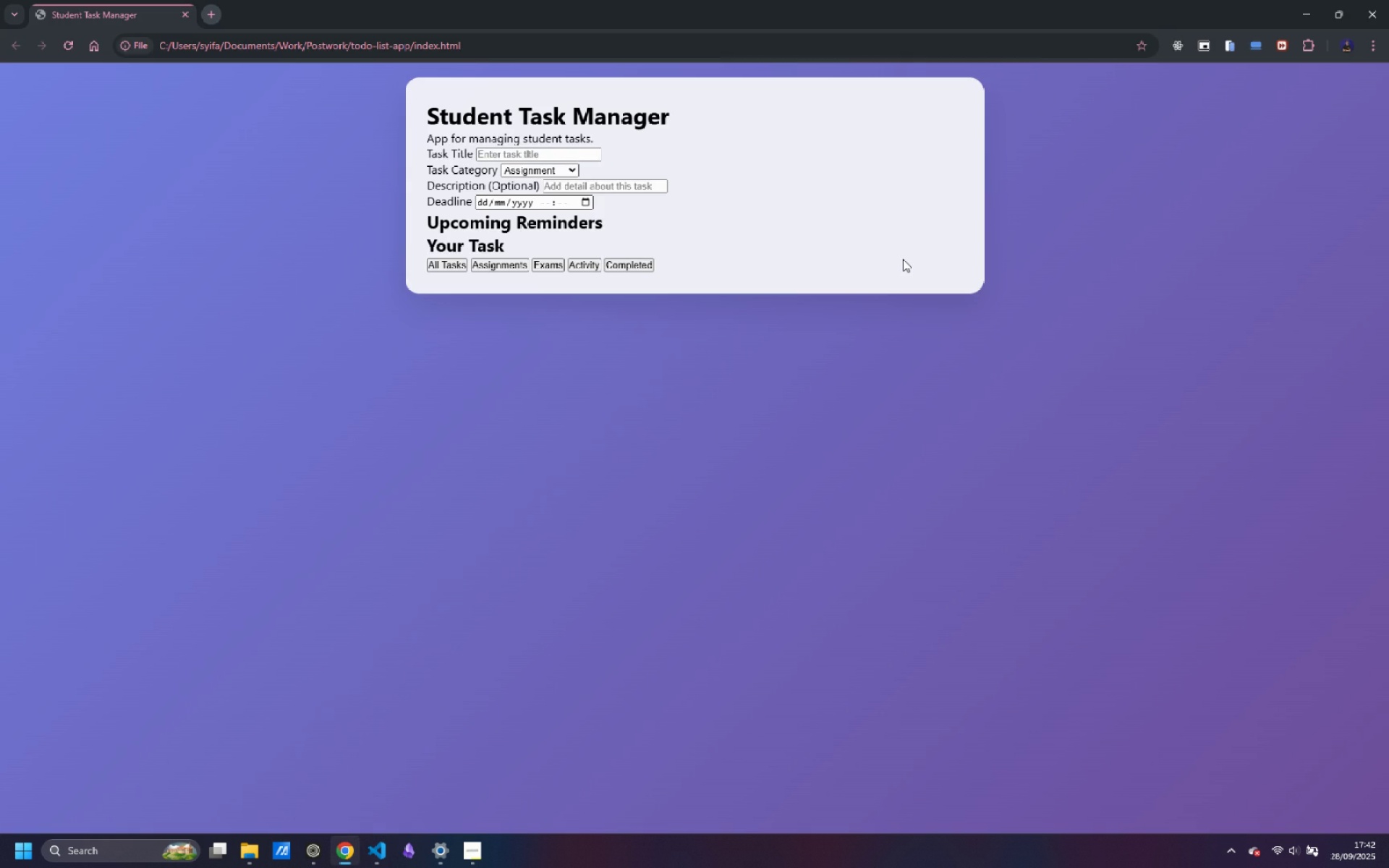 
key(Tab)
key(Backspace)
type(0)
key(Backspace)
key(Backspace)
type(70)
 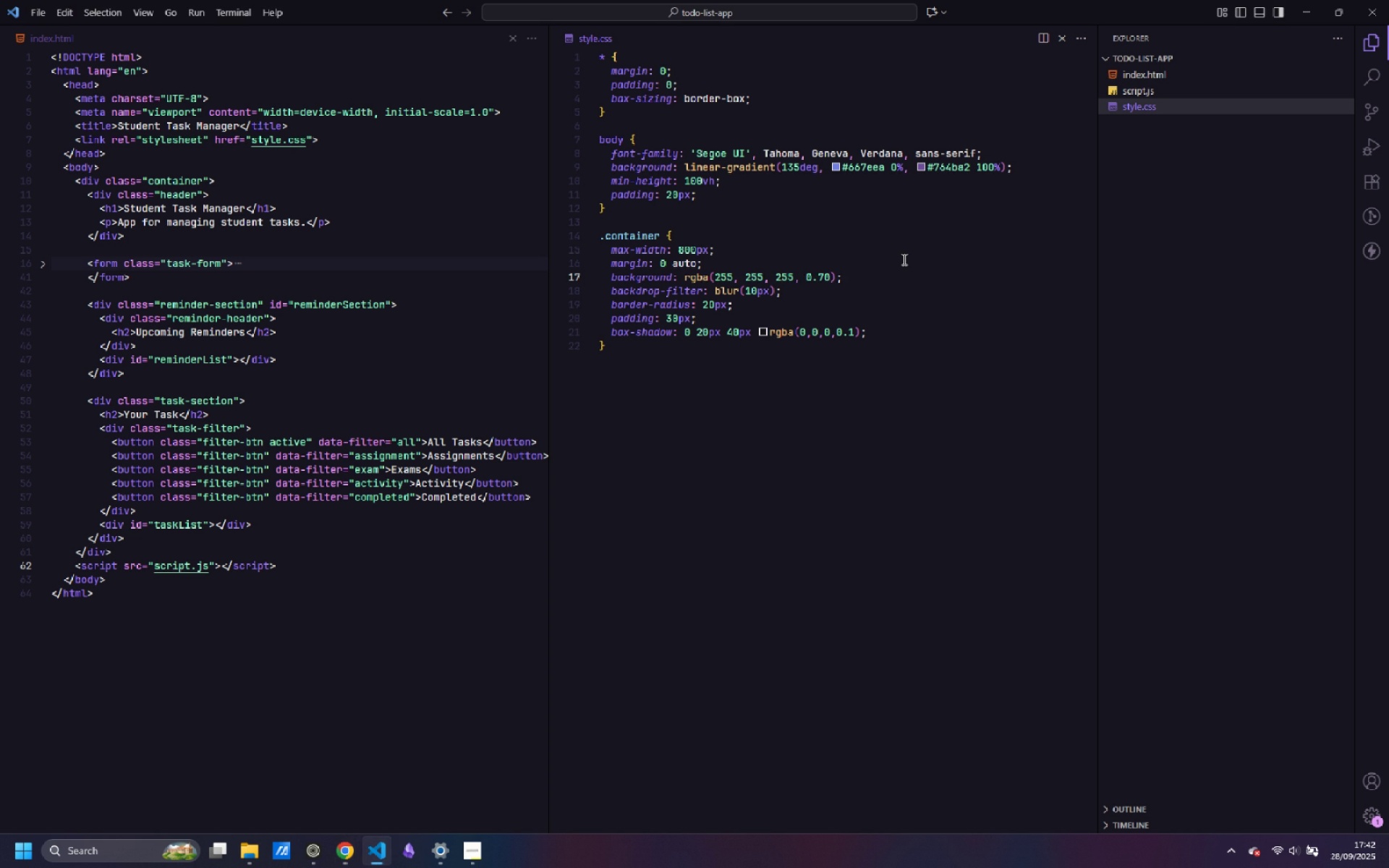 
key(Control+ControlLeft)
 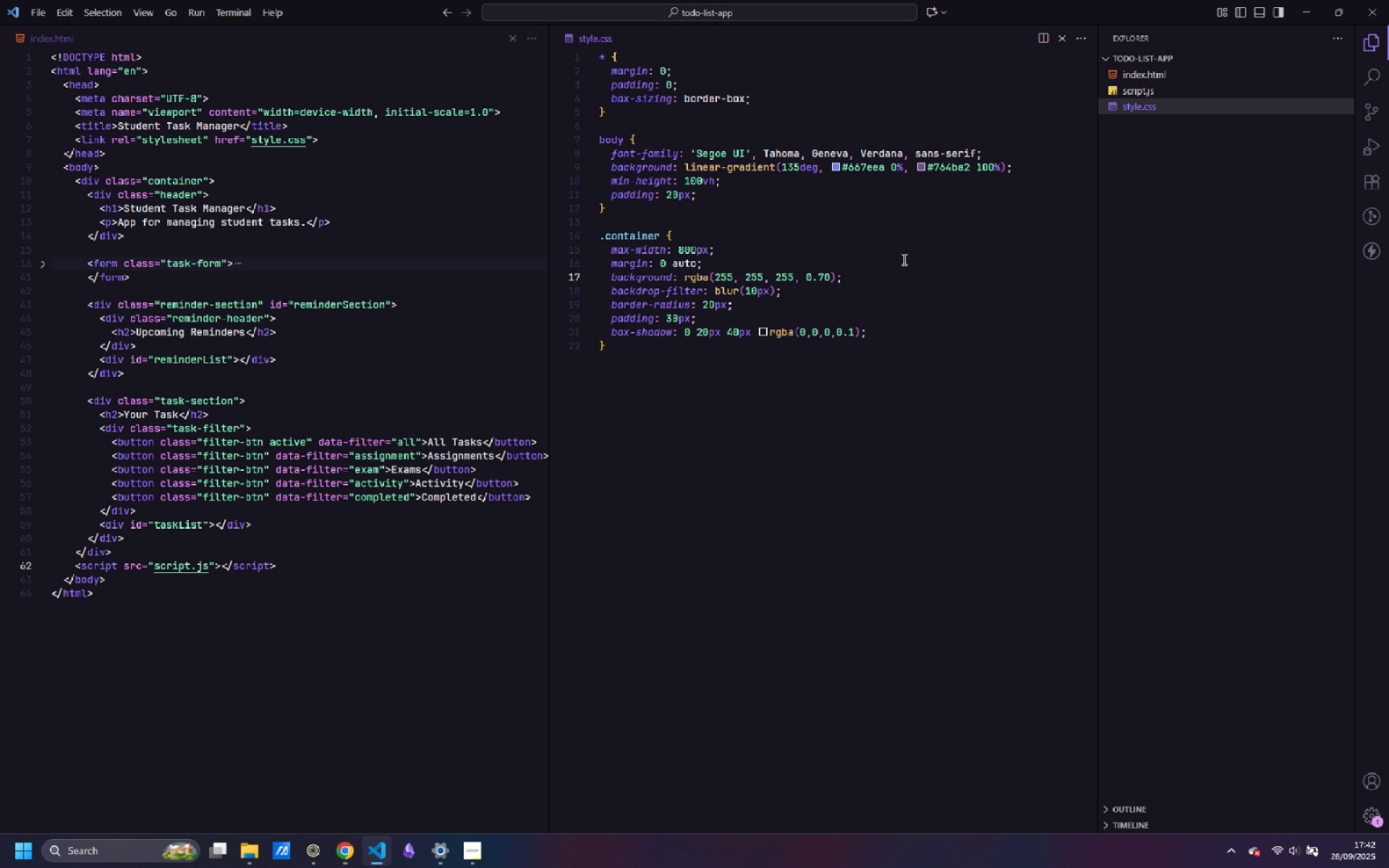 
key(Control+S)
 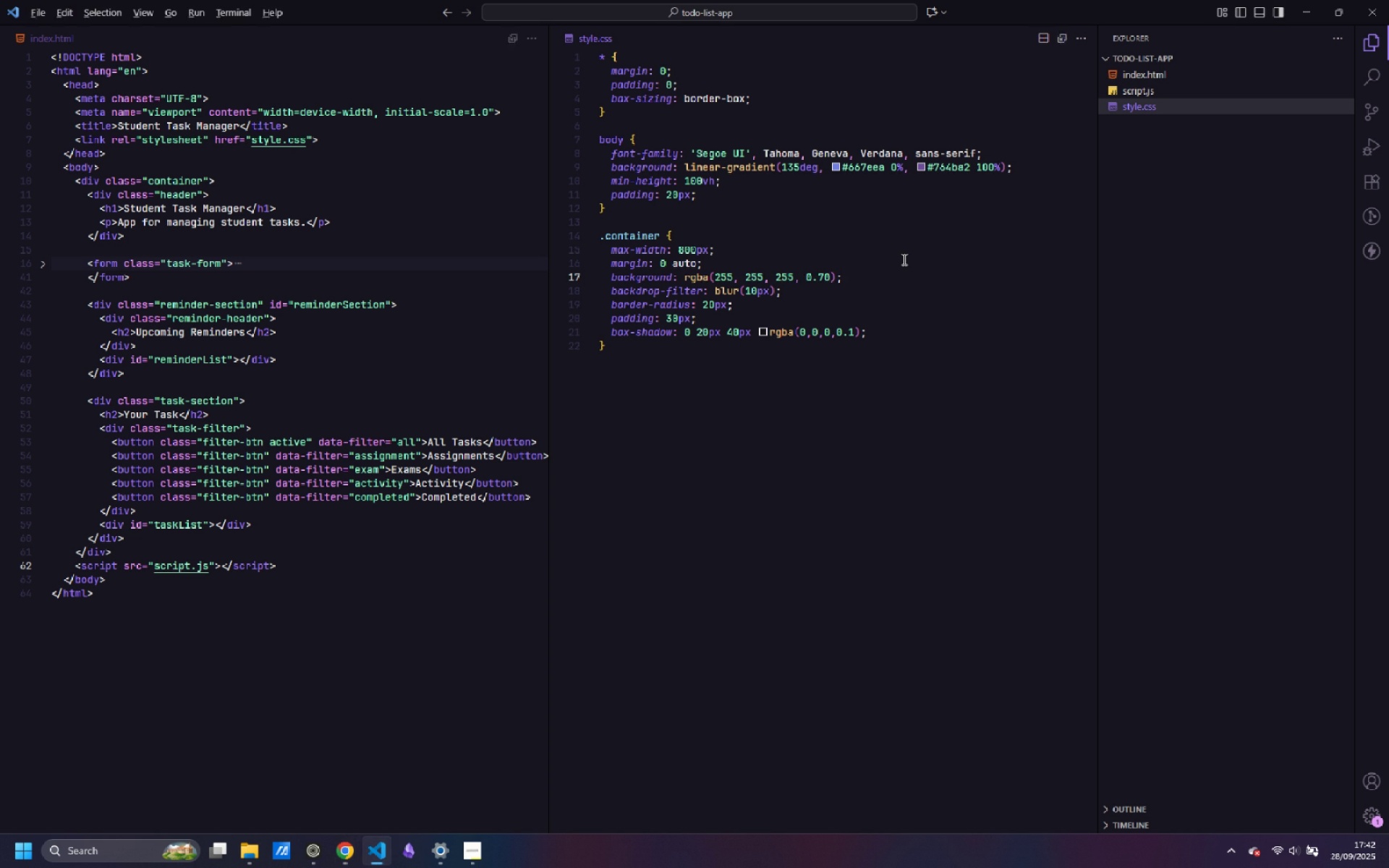 
key(Alt+AltLeft)
 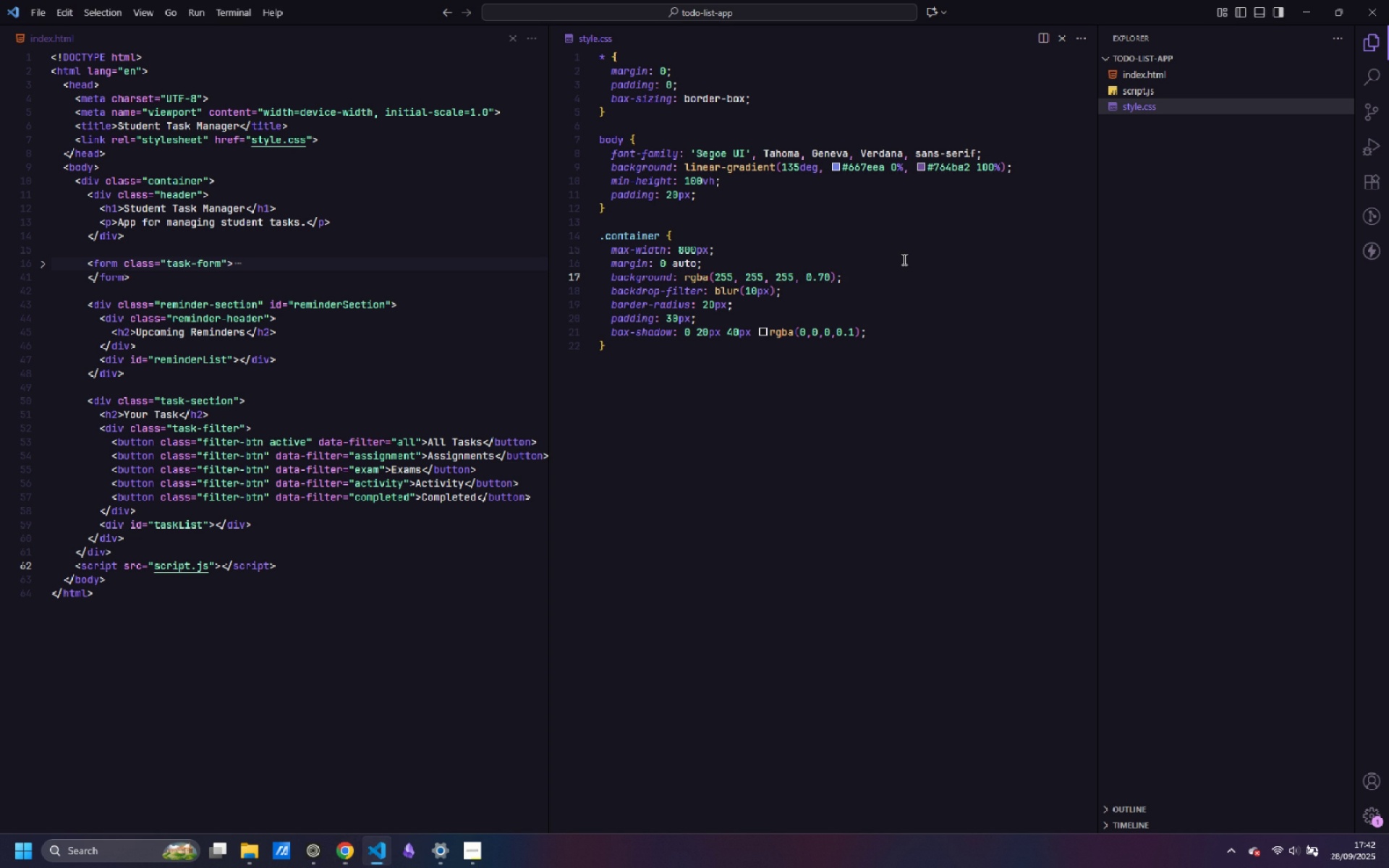 
key(Alt+Tab)
 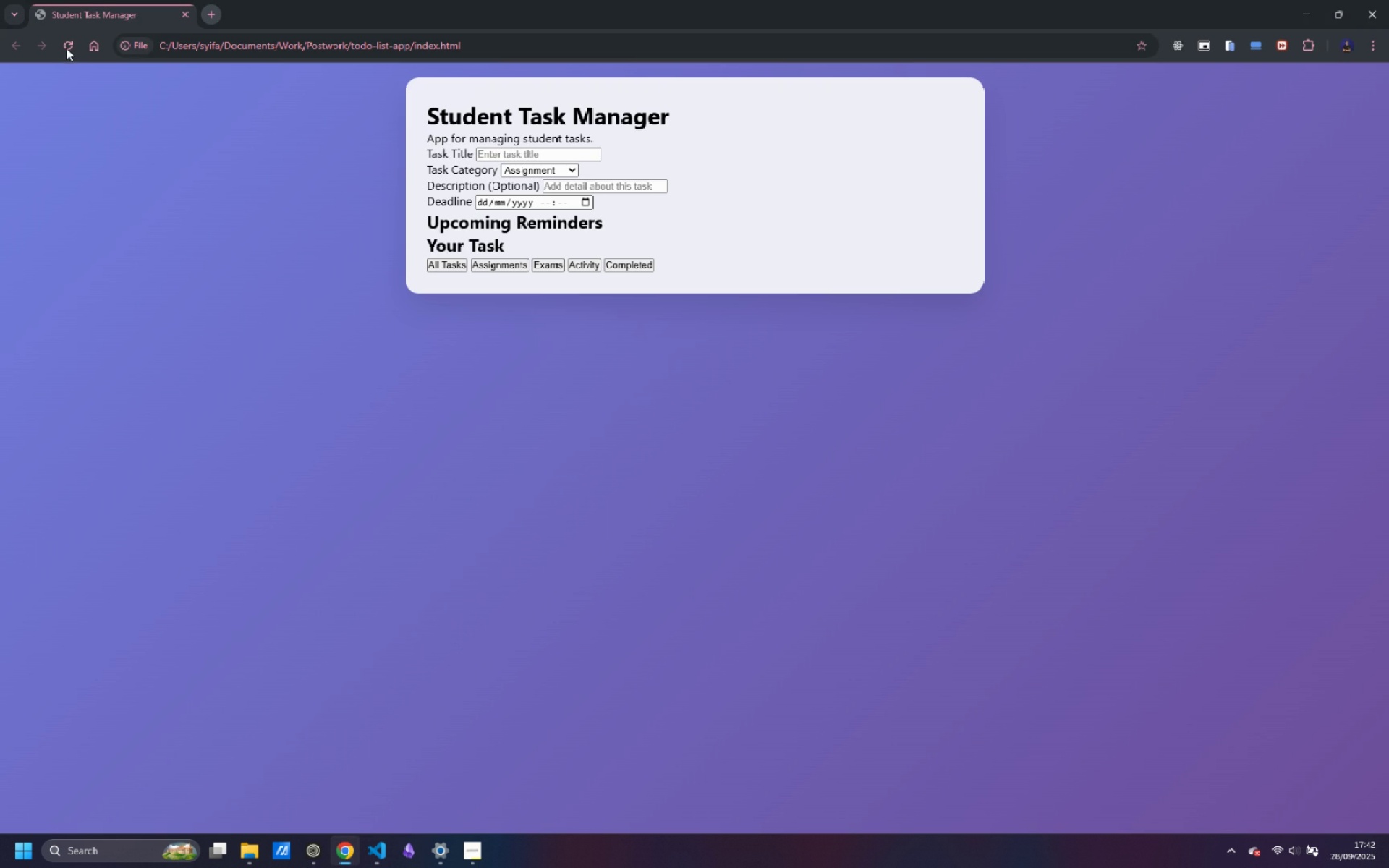 
left_click([64, 46])
 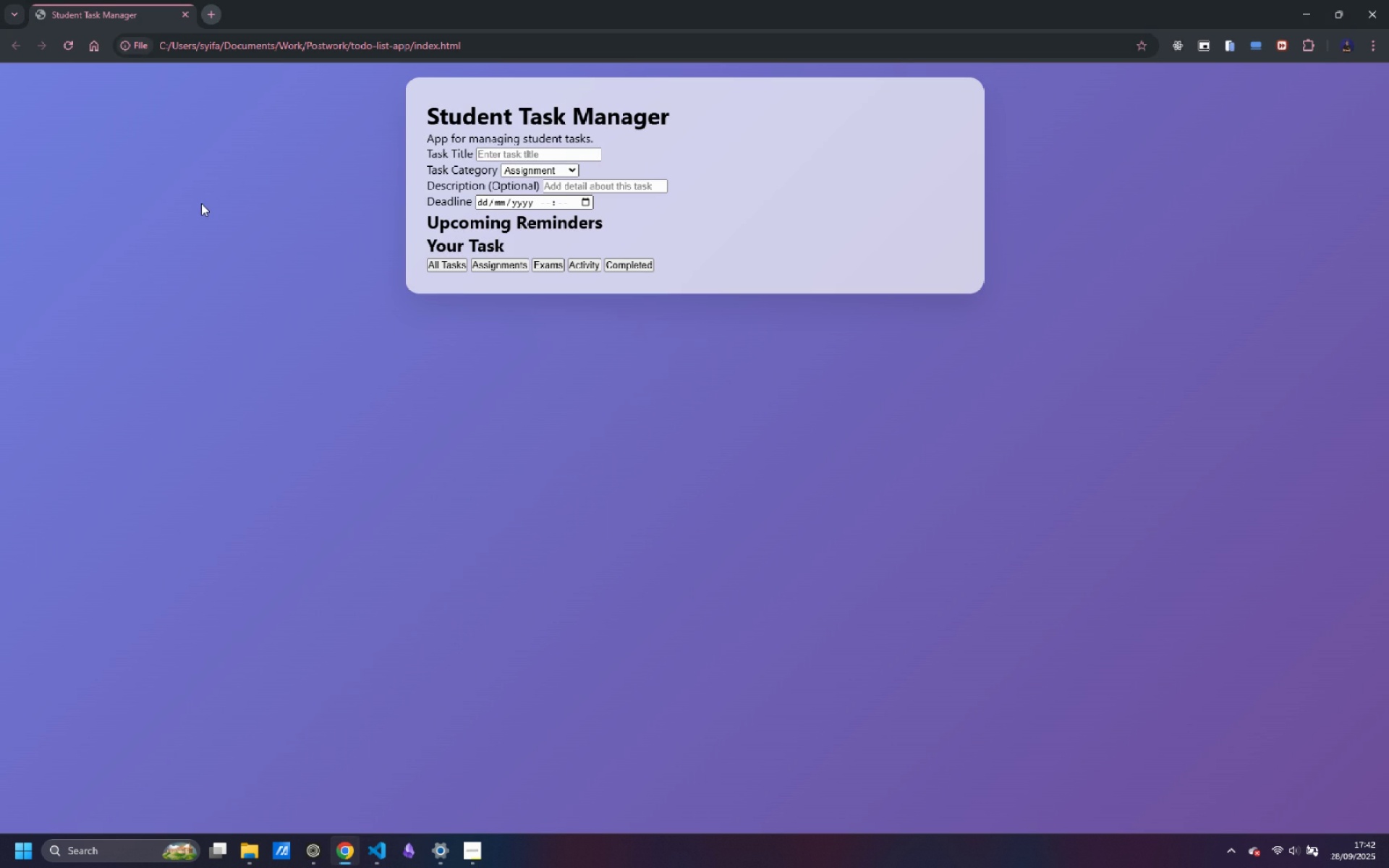 
key(Alt+AltLeft)
 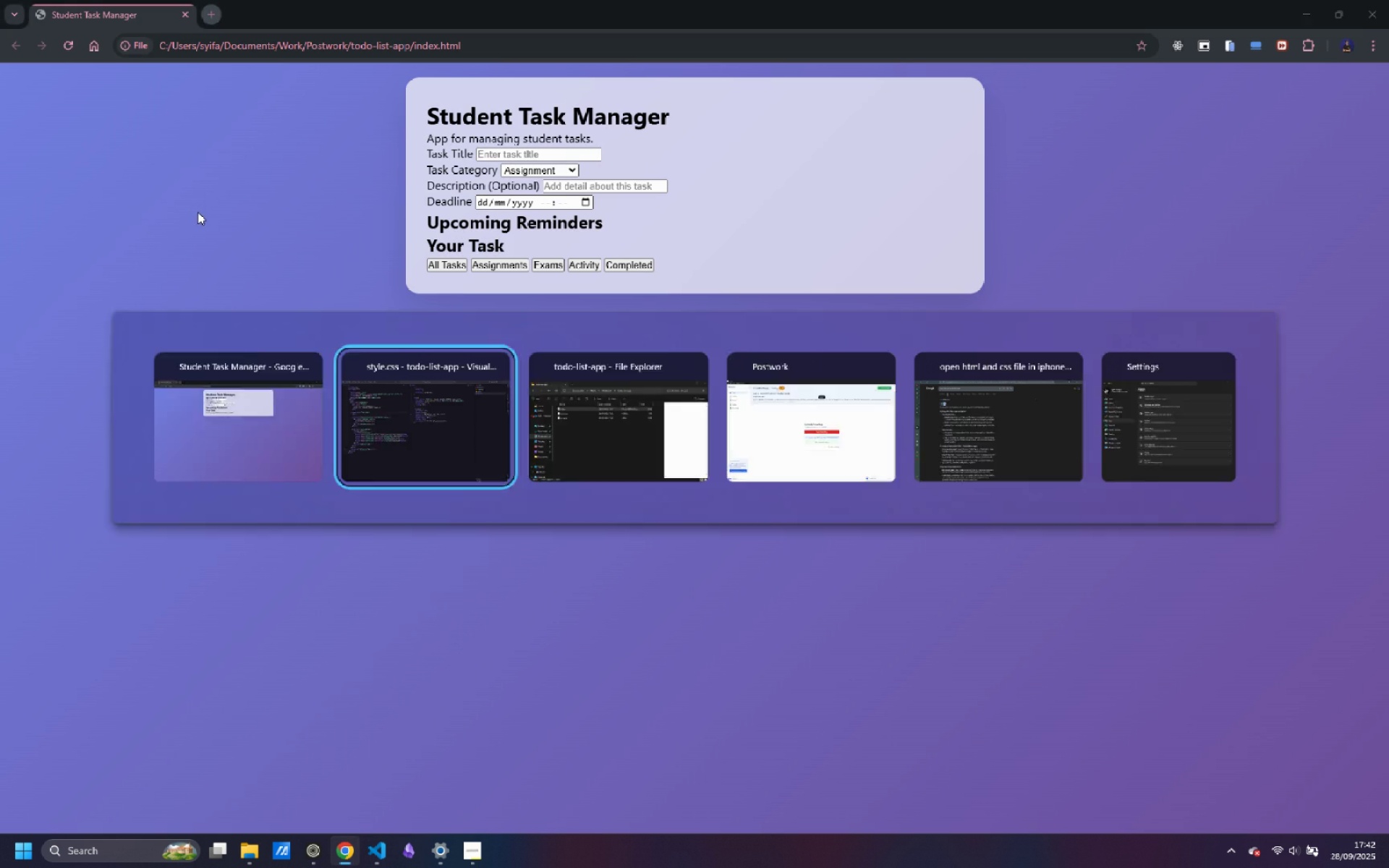 
key(Tab)
key(Backspace)
key(Backspace)
type(80)